 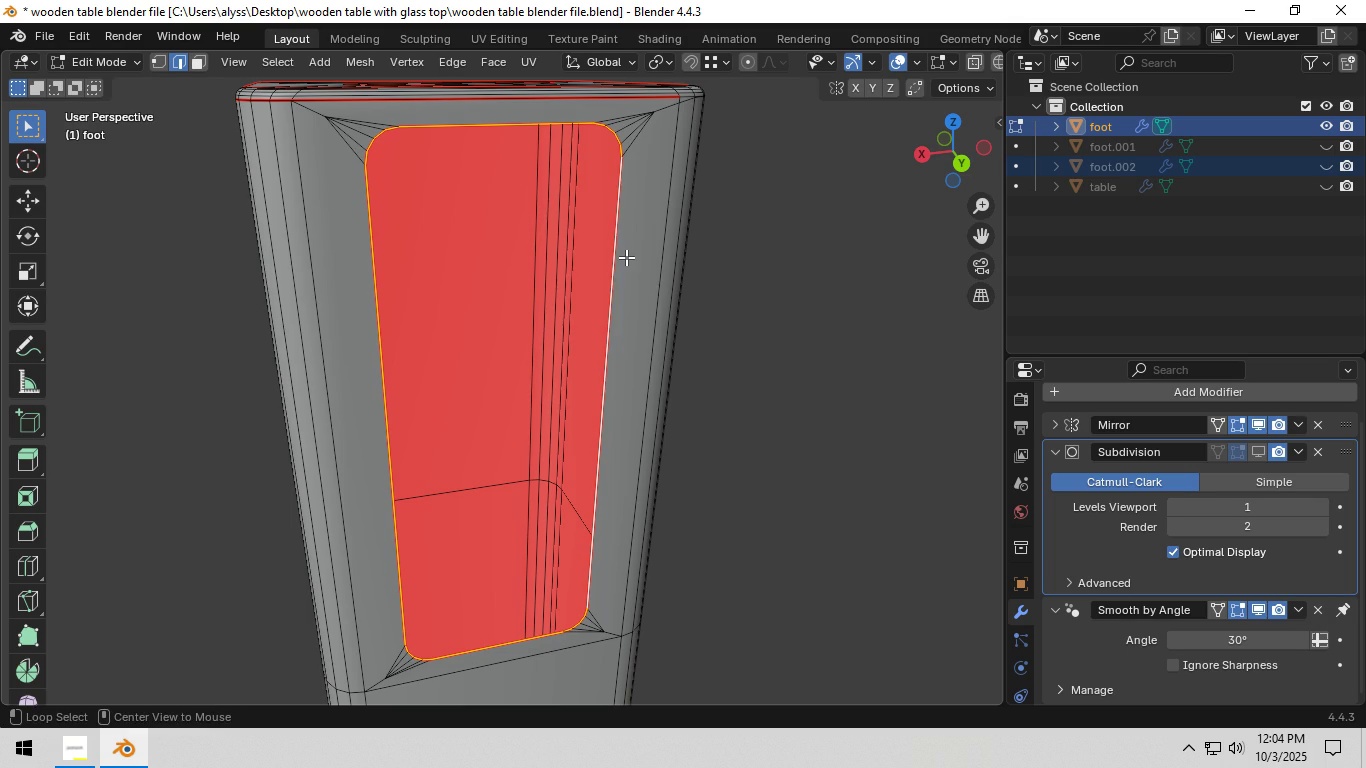 
key(X)
 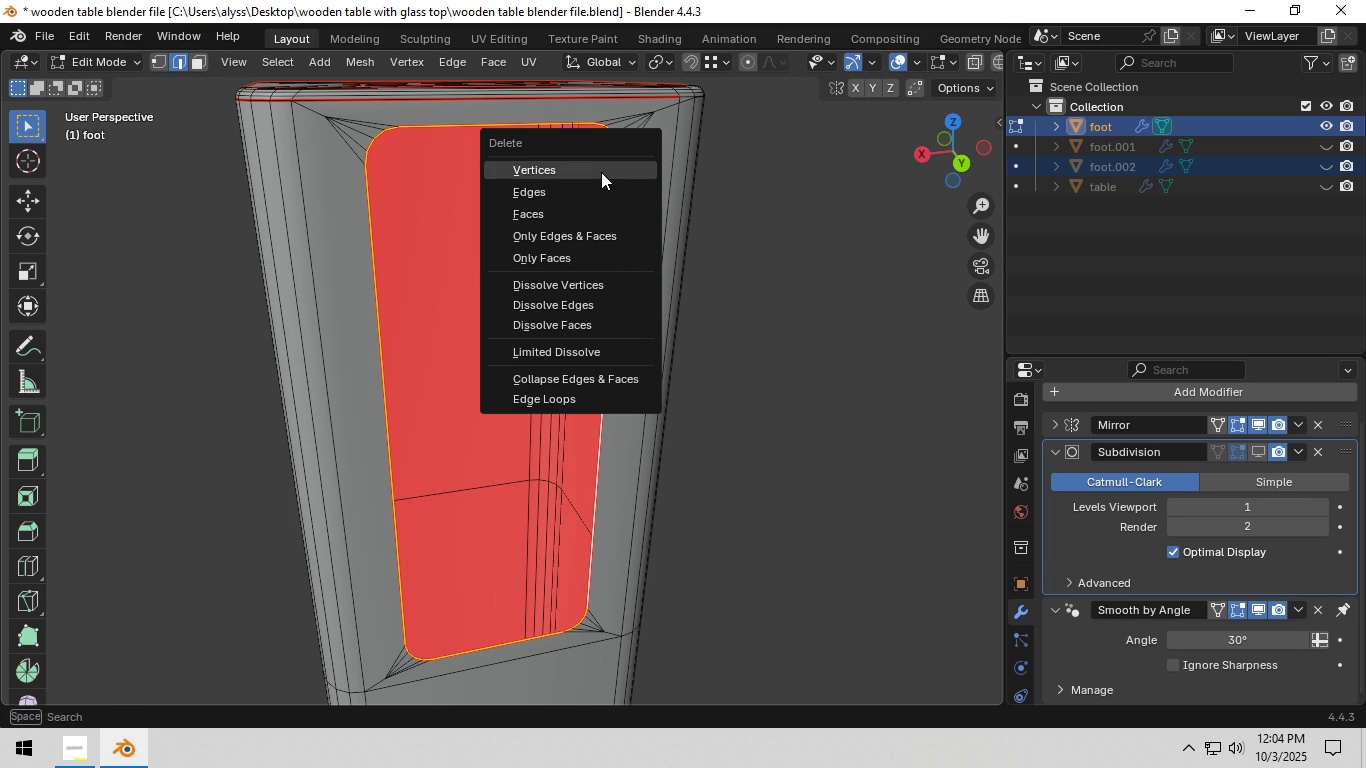 
left_click([601, 172])
 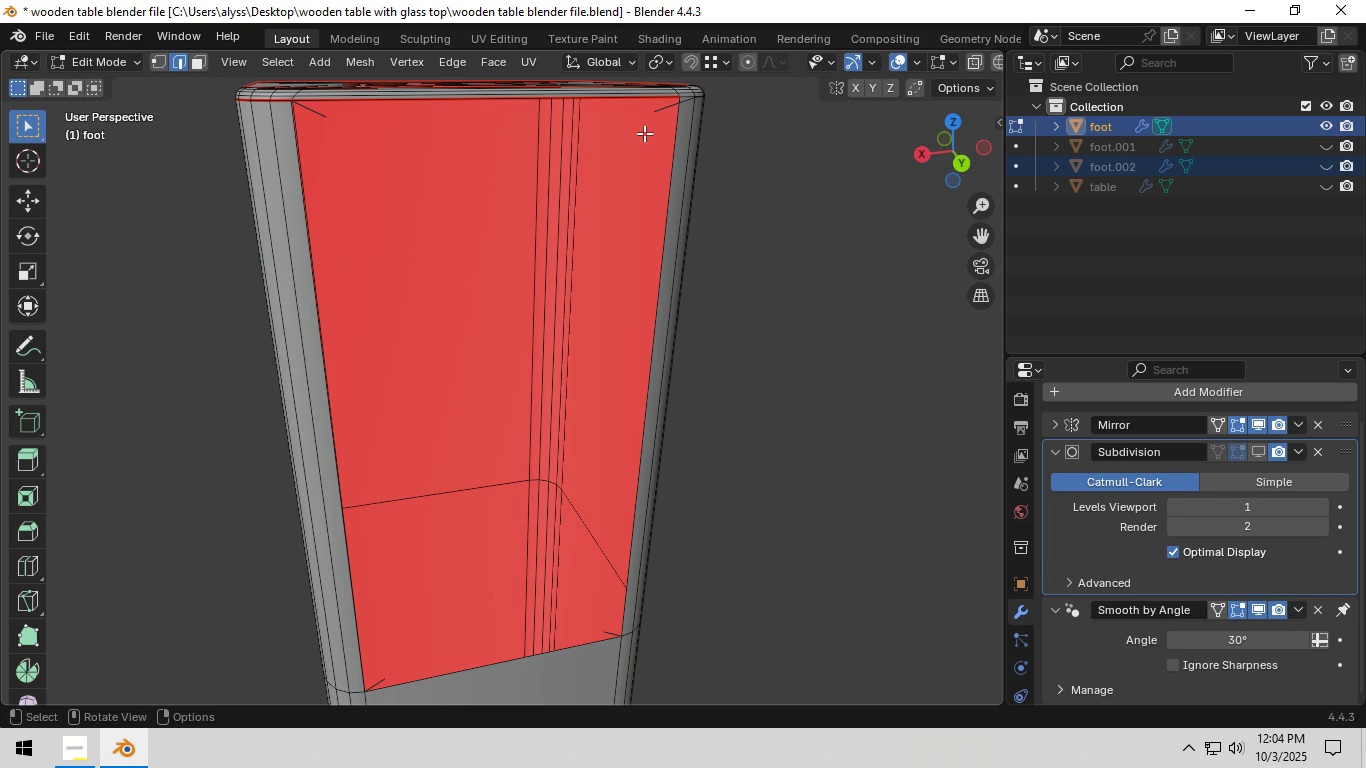 
key(1)
 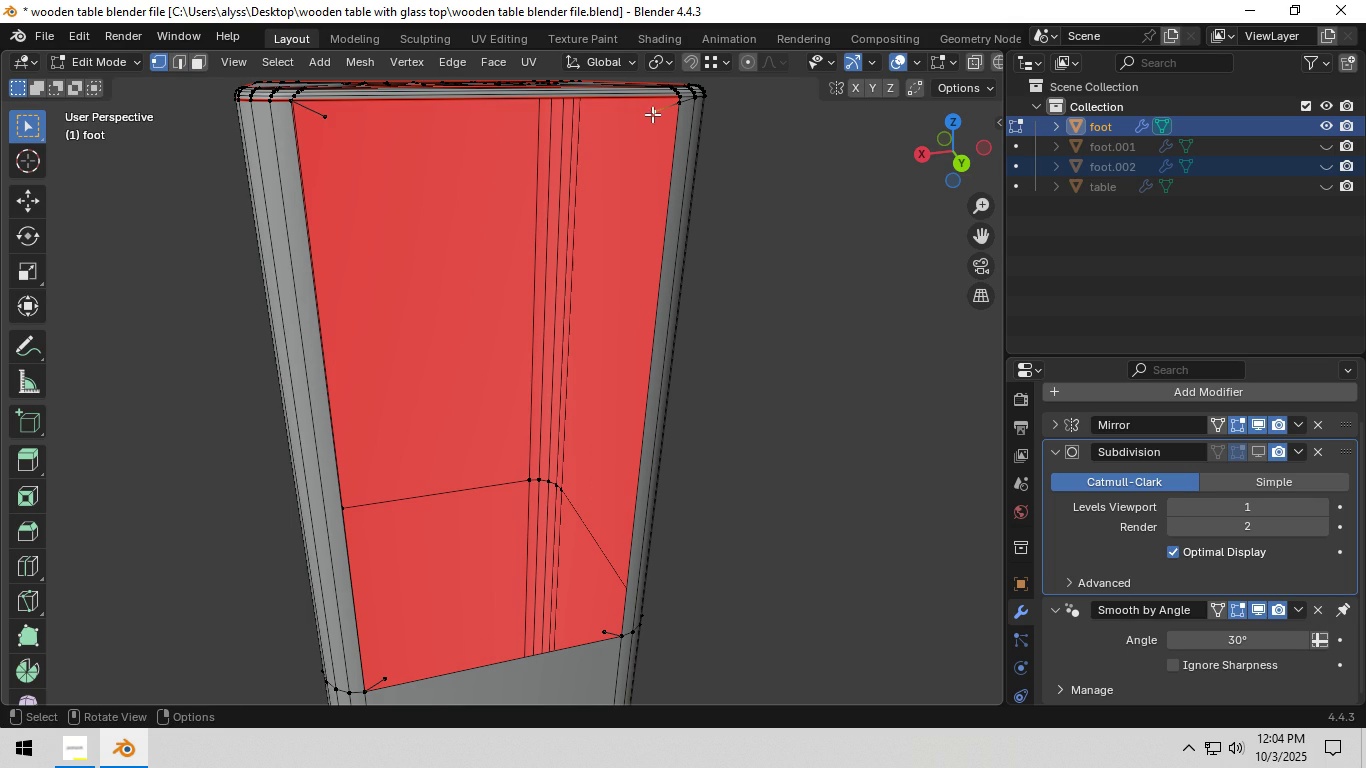 
left_click([655, 113])